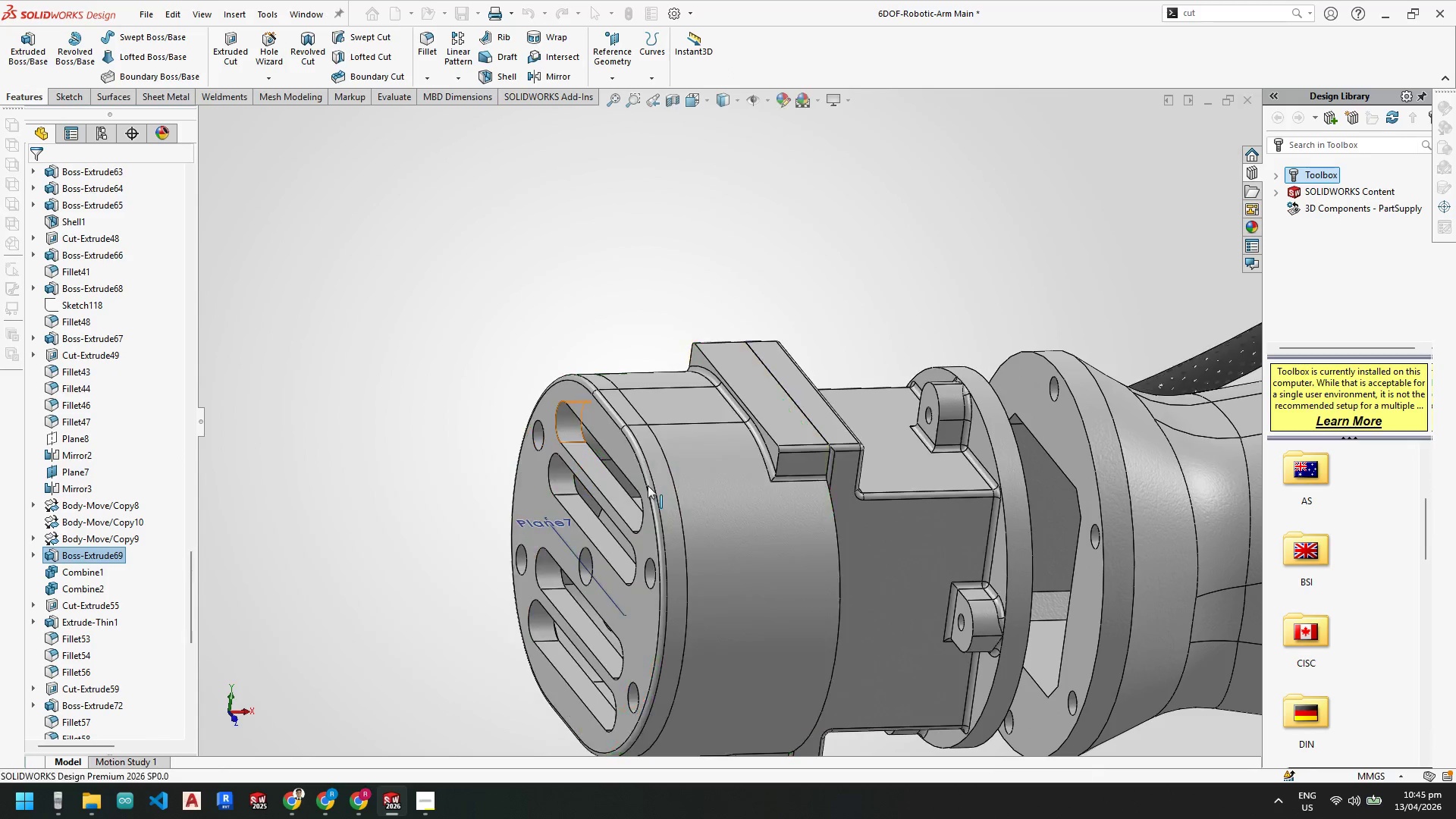 
scroll: coordinate [661, 485], scroll_direction: up, amount: 1.0
 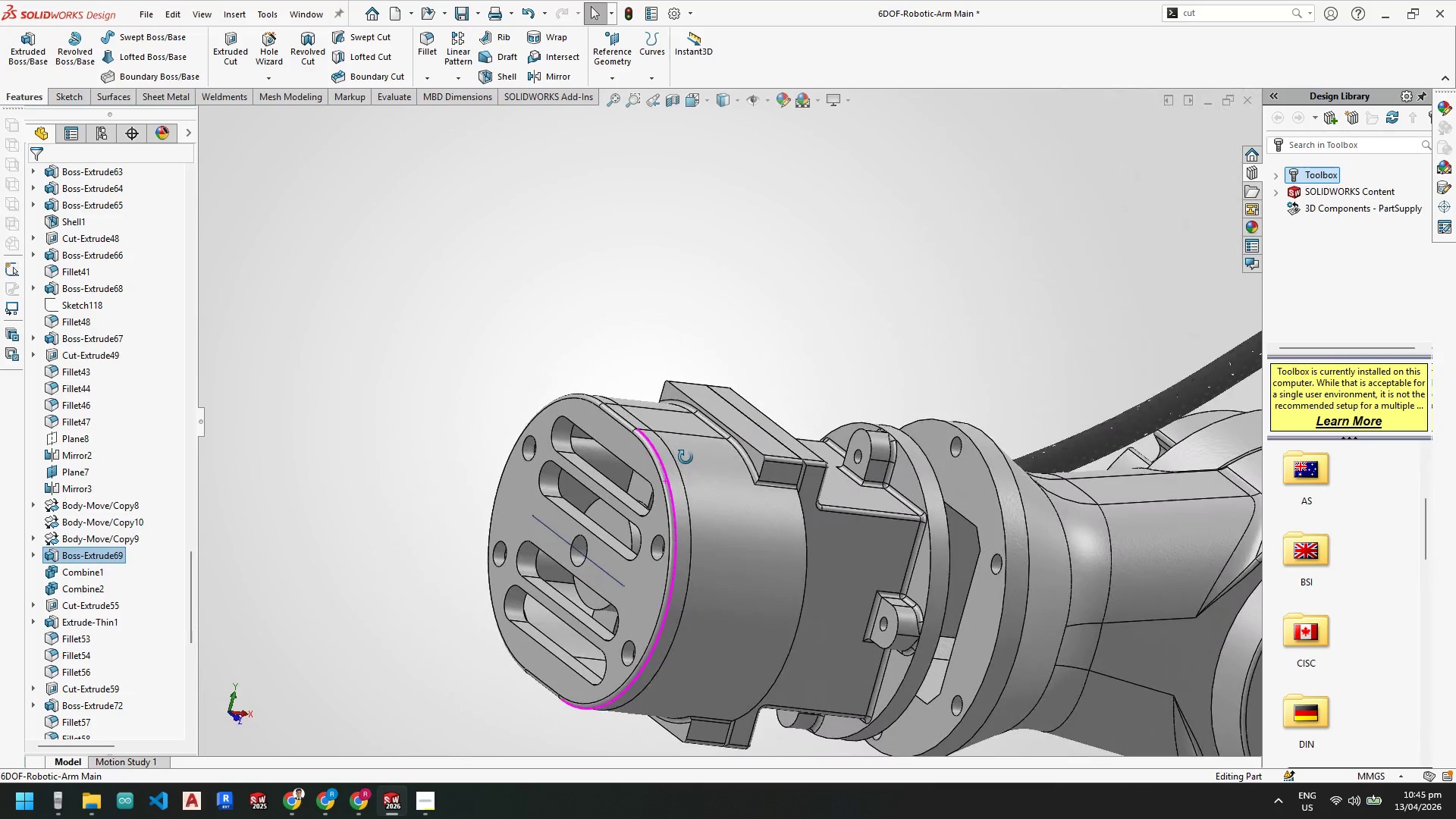 
wait(6.15)
 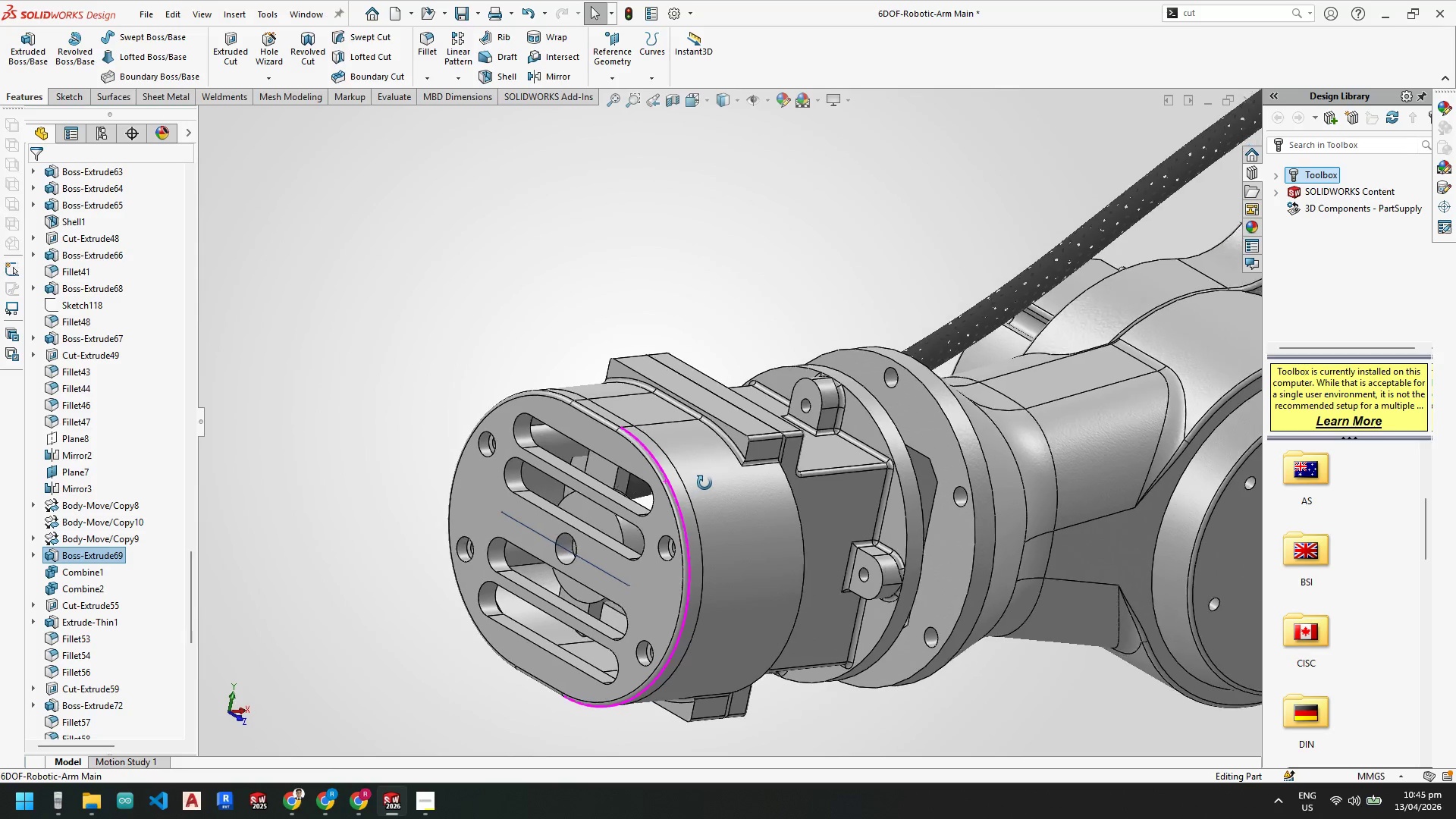 
scroll: coordinate [114, 714], scroll_direction: down, amount: 16.0
 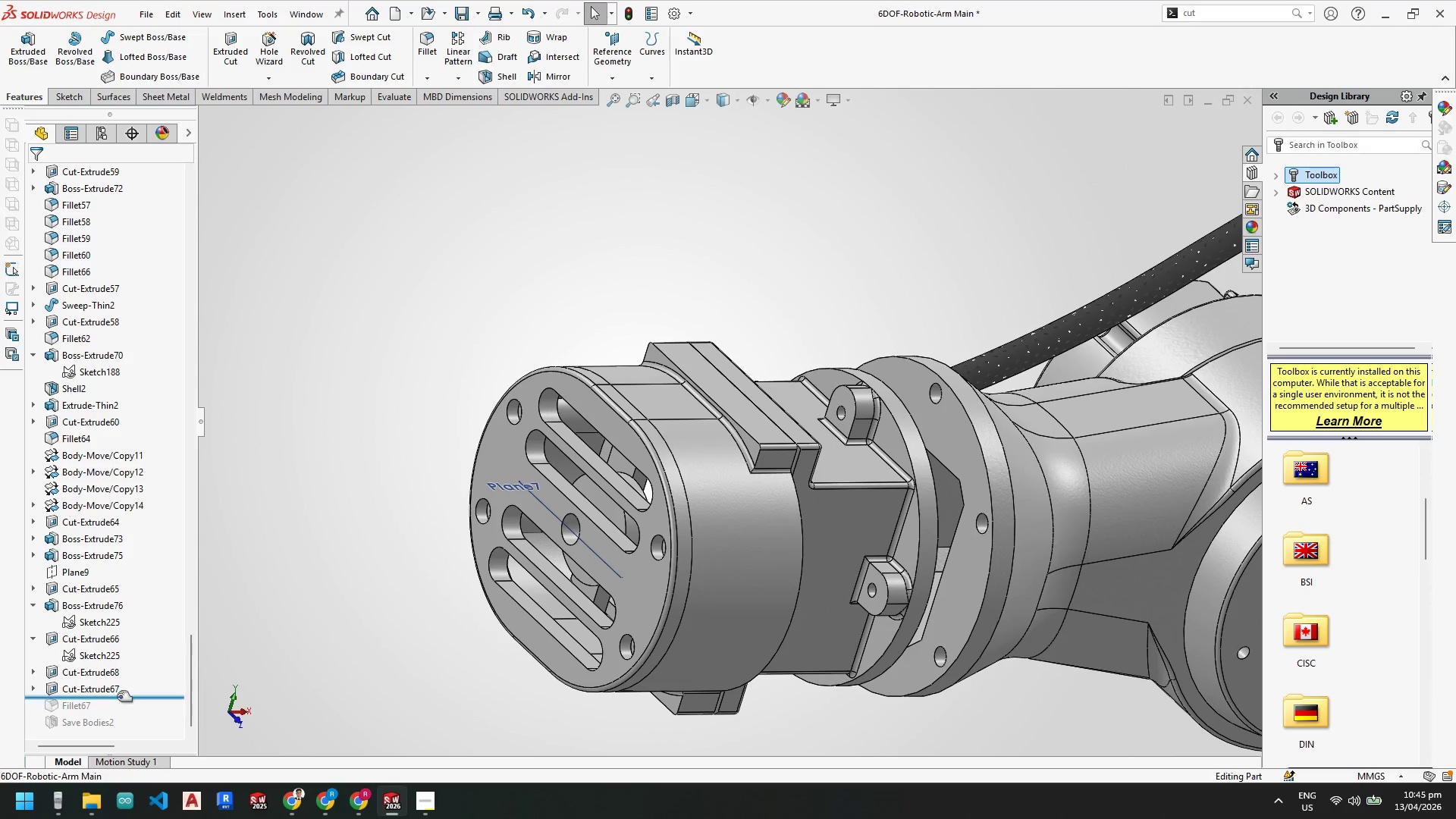 
left_click_drag(start_coordinate=[118, 697], to_coordinate=[118, 741])
 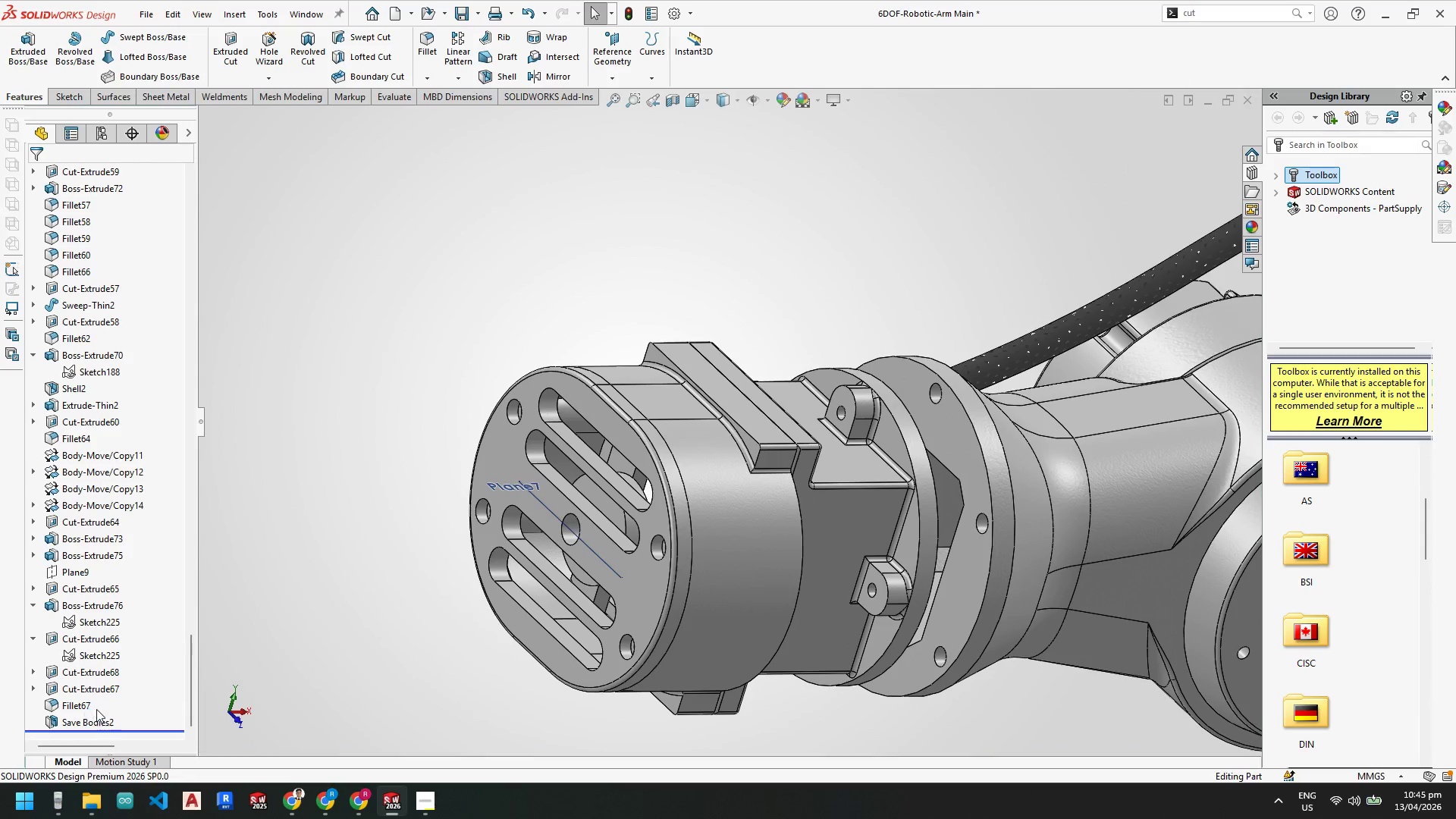 
right_click([85, 722])
 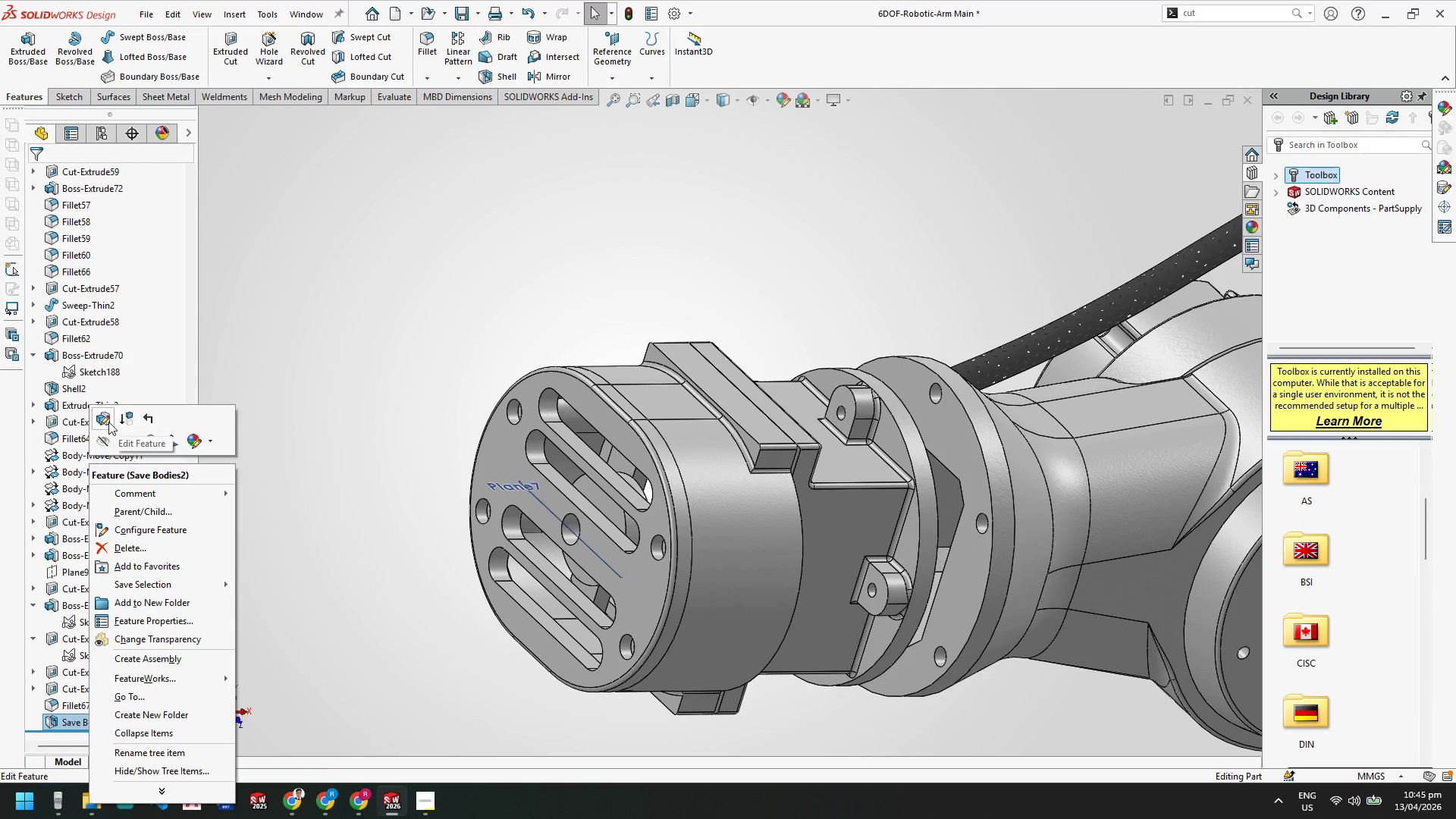 
scroll: coordinate [88, 712], scroll_direction: down, amount: 1.0
 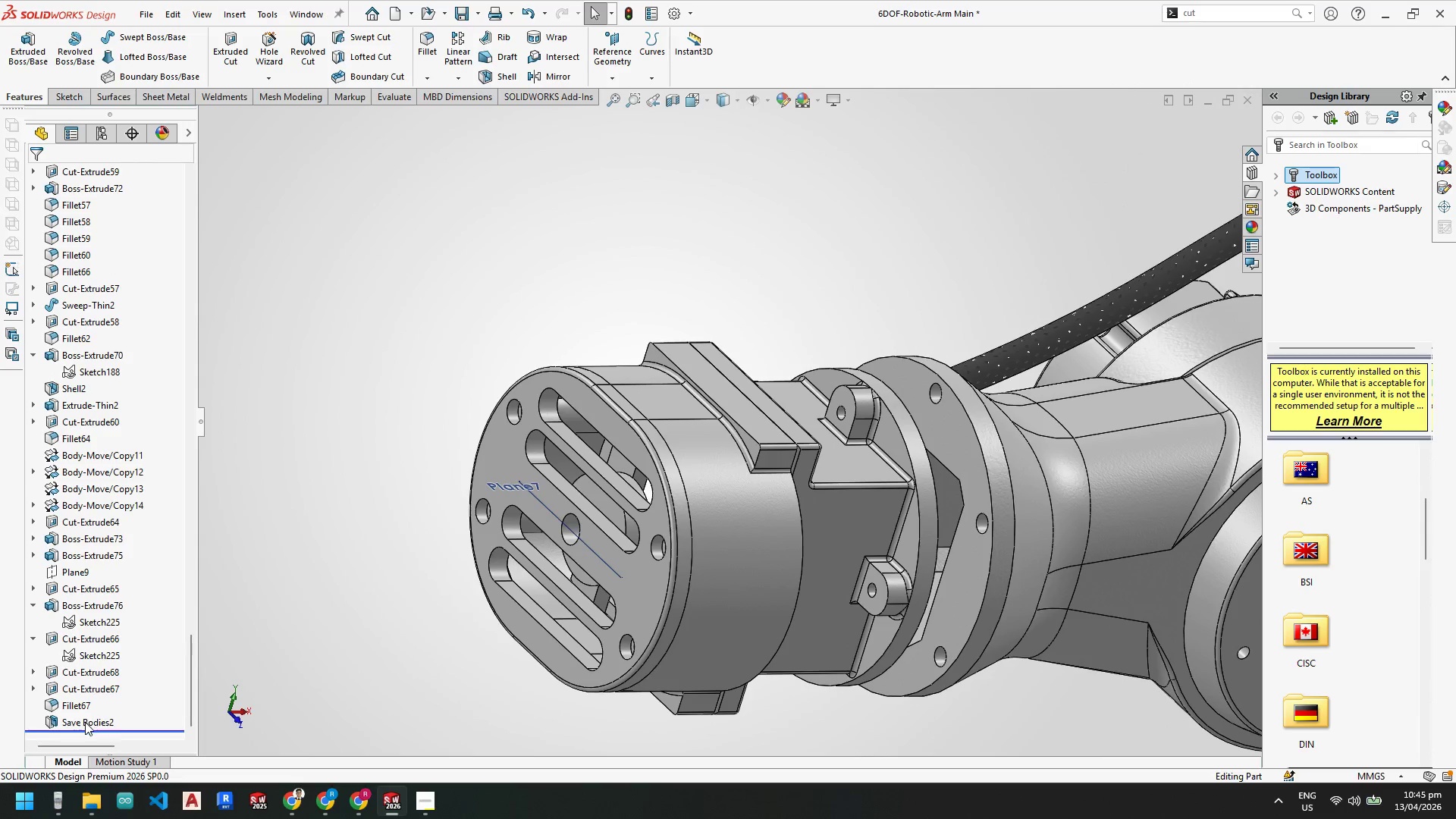 
left_click([105, 421])
 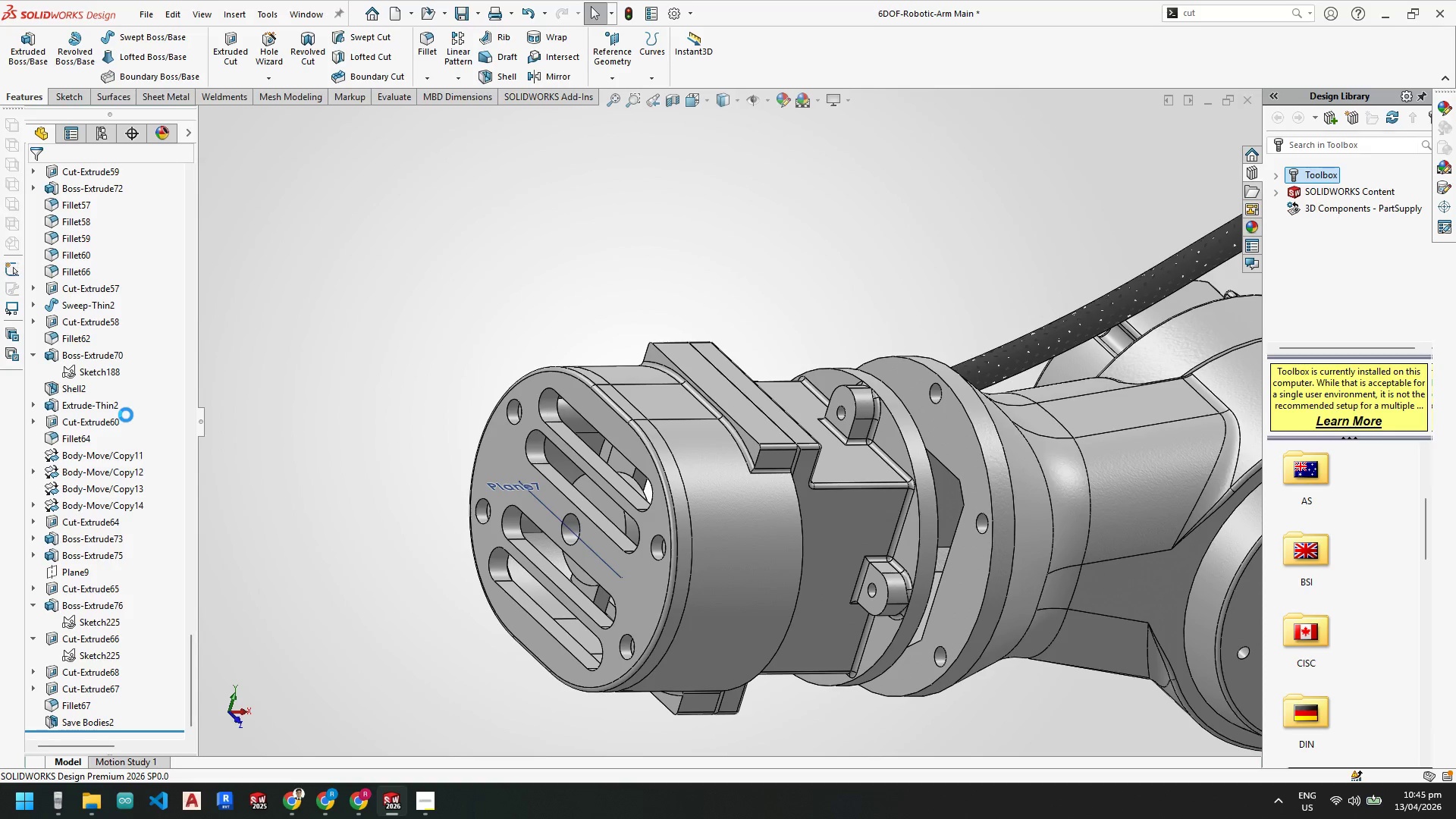 
mouse_move([137, 436])
 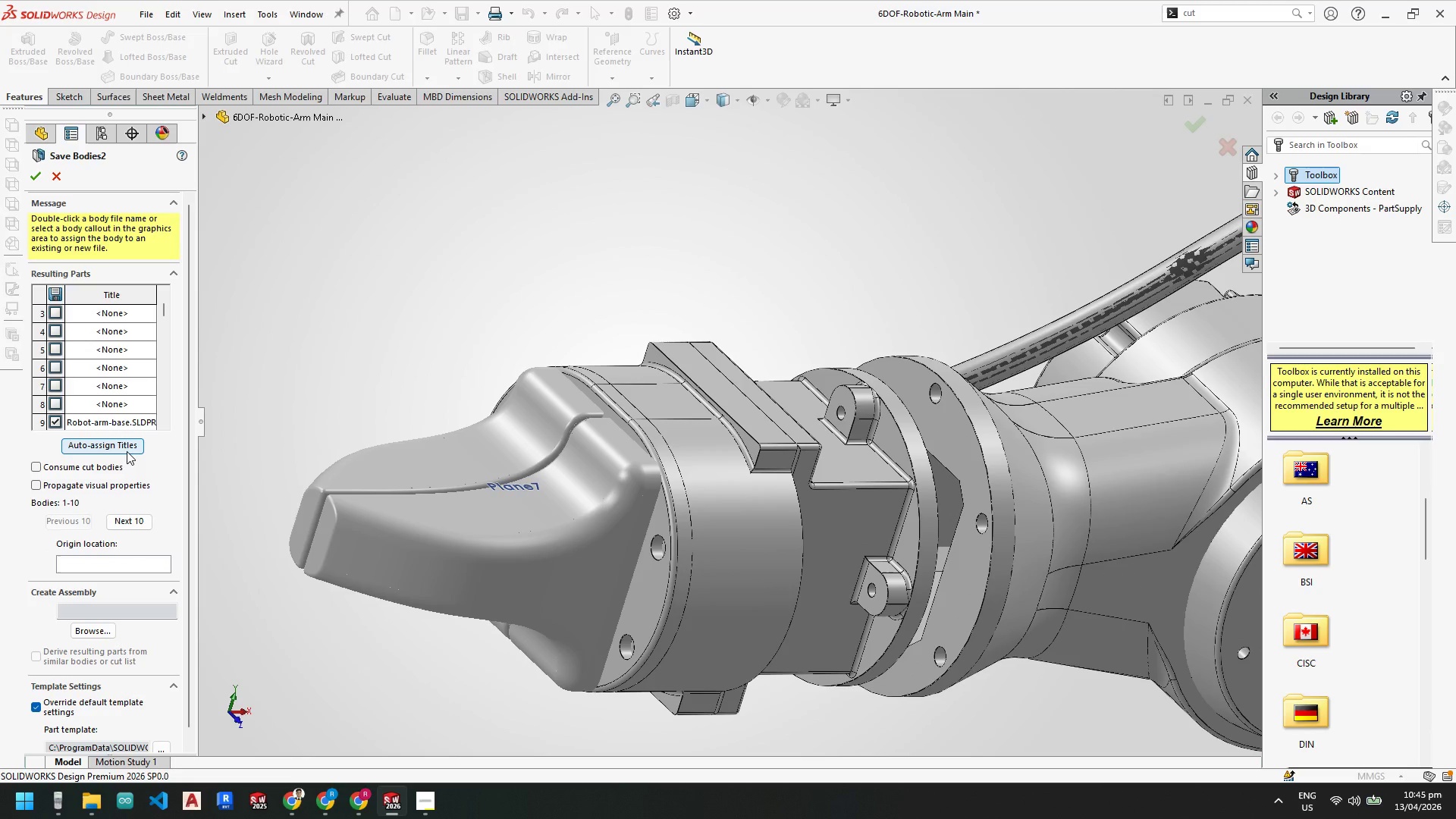 
wait(8.56)
 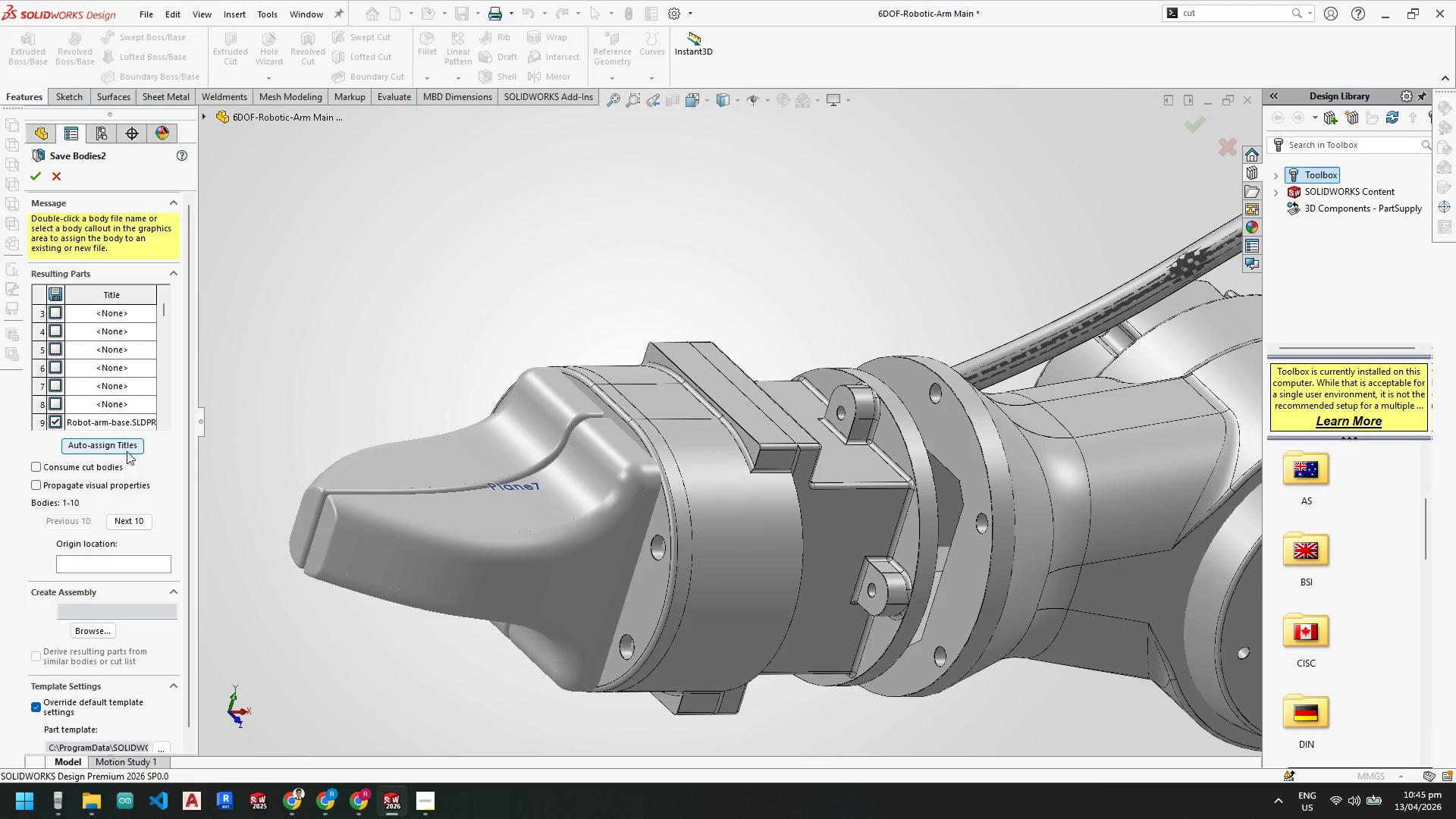 
left_click([33, 176])